 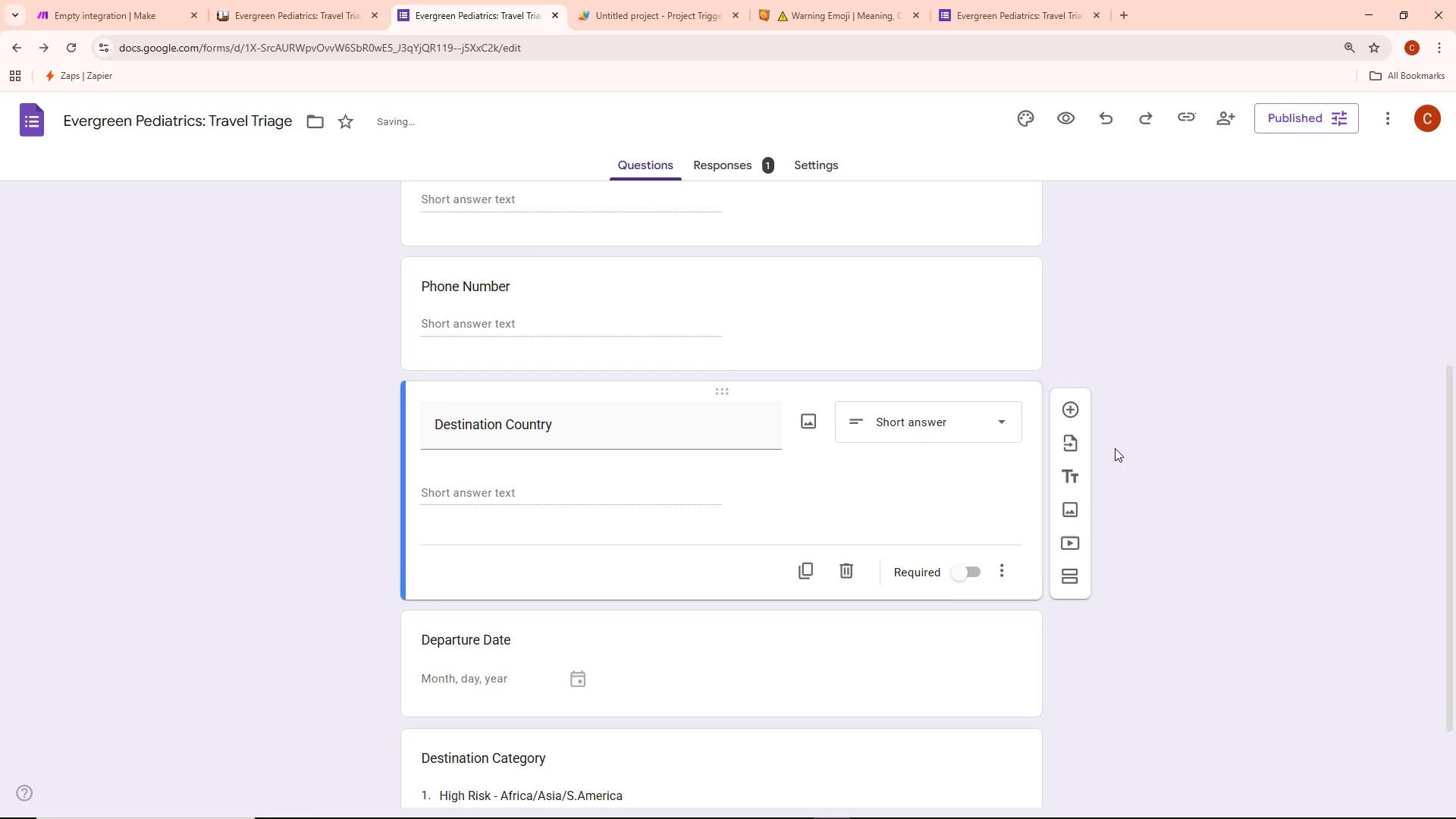 
scroll: coordinate [715, 608], scroll_direction: down, amount: 3.0
 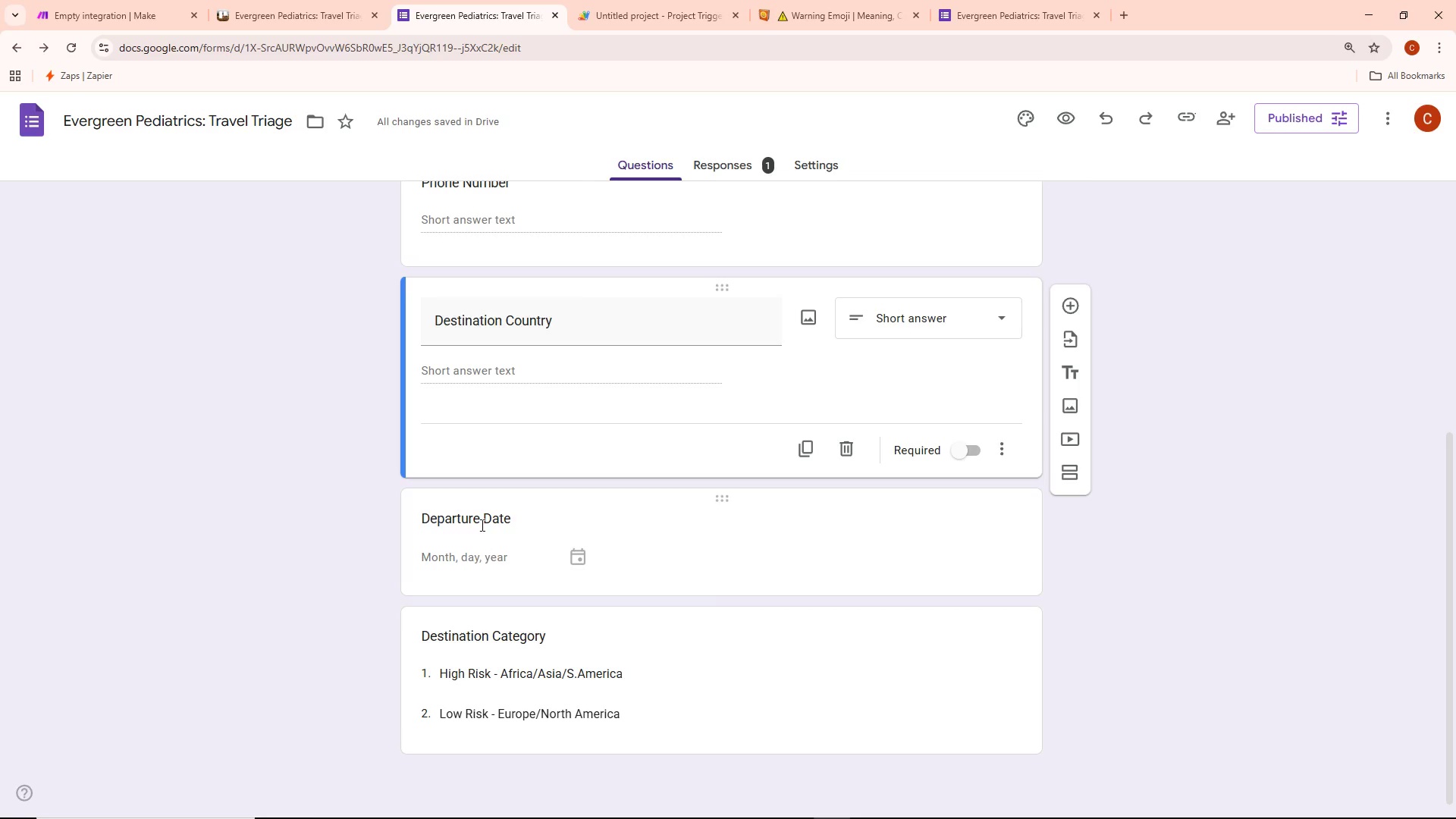 
left_click([324, 447])
 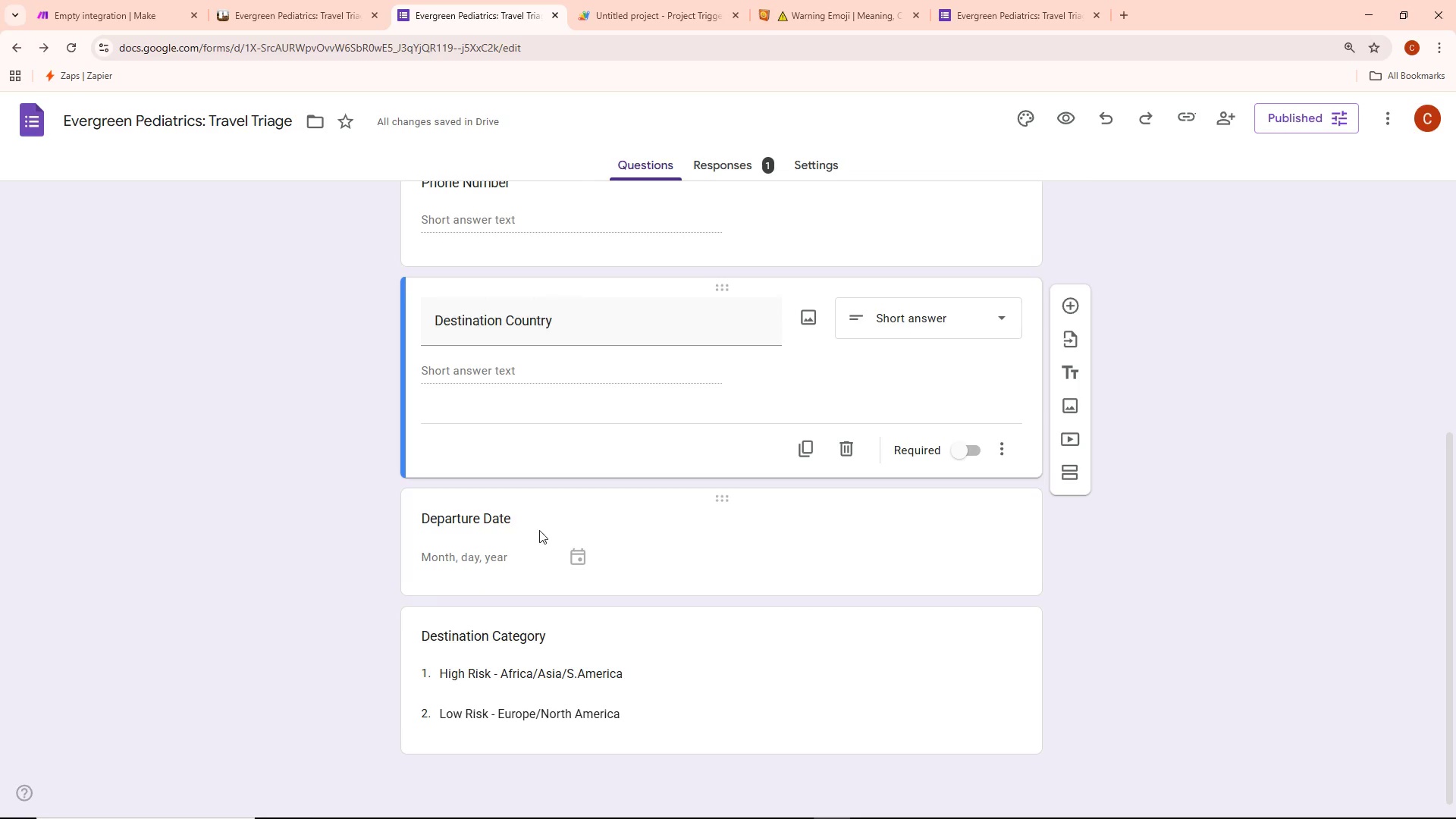 
left_click([536, 523])
 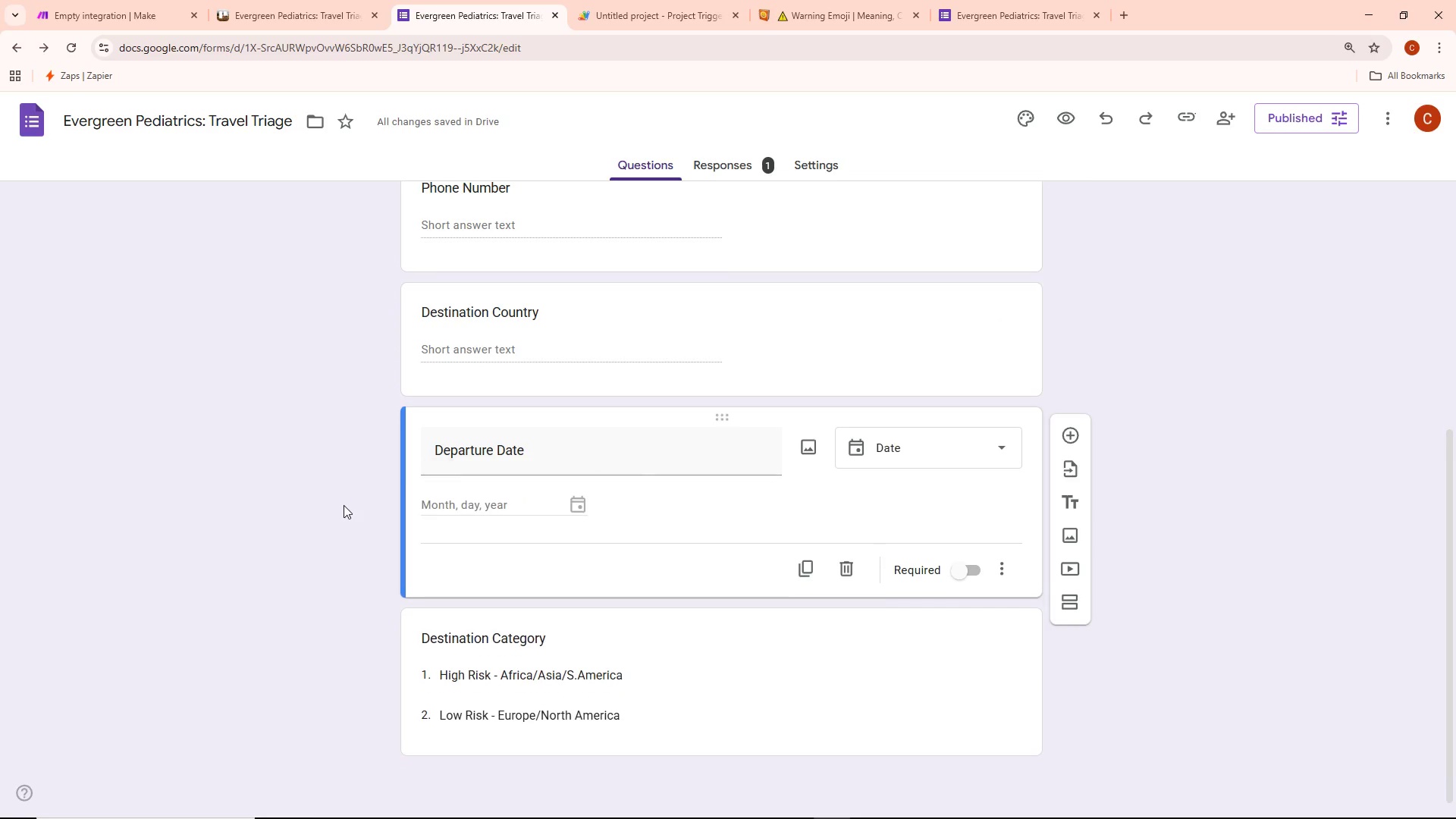 
wait(5.39)
 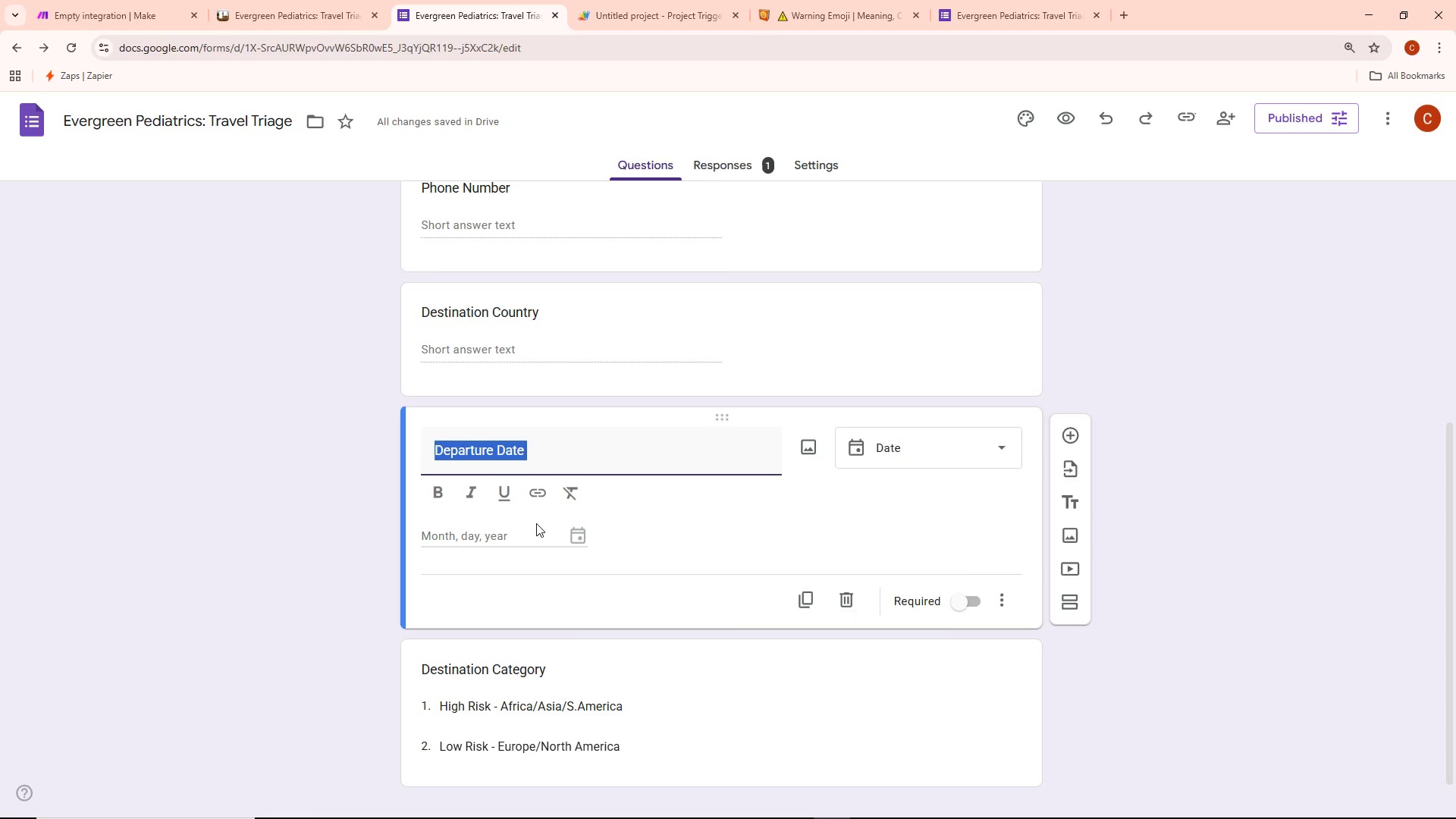 
left_click([686, 649])
 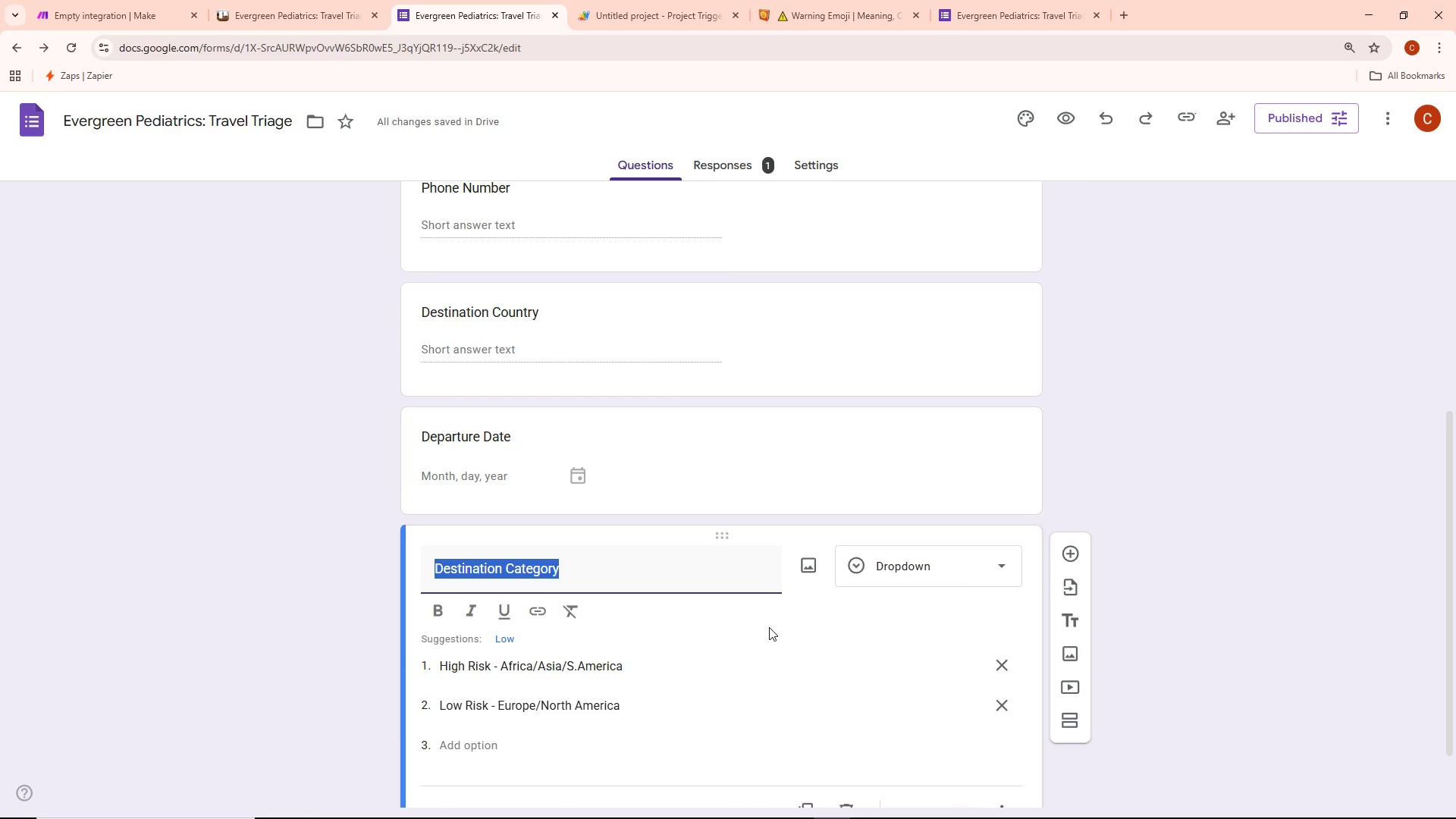 
scroll: coordinate [769, 627], scroll_direction: down, amount: 3.0
 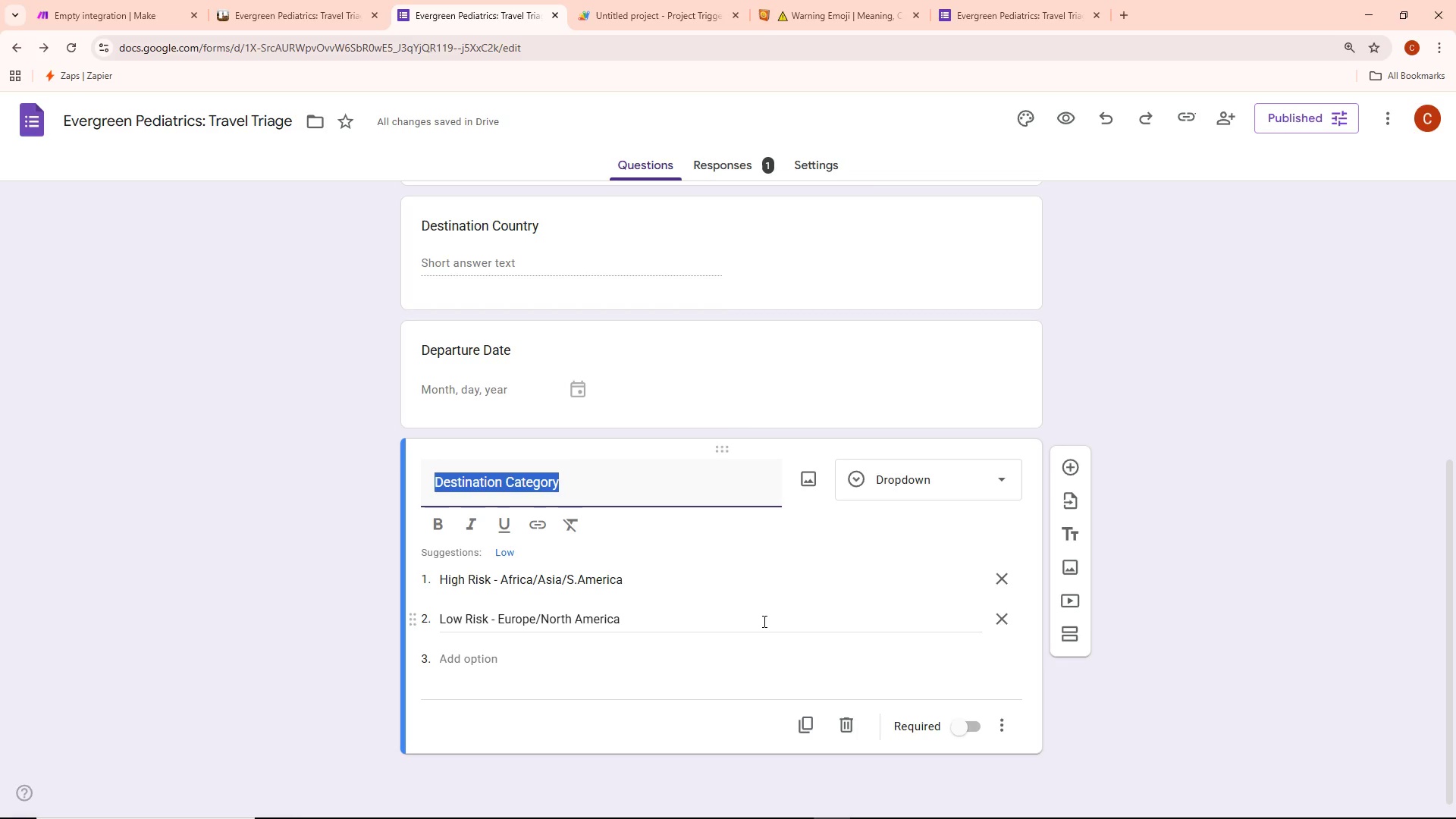 
key(Backspace)
type(Number O)
key(Backspace)
type(f)
key(Backspace)
type(0f Travelers)
 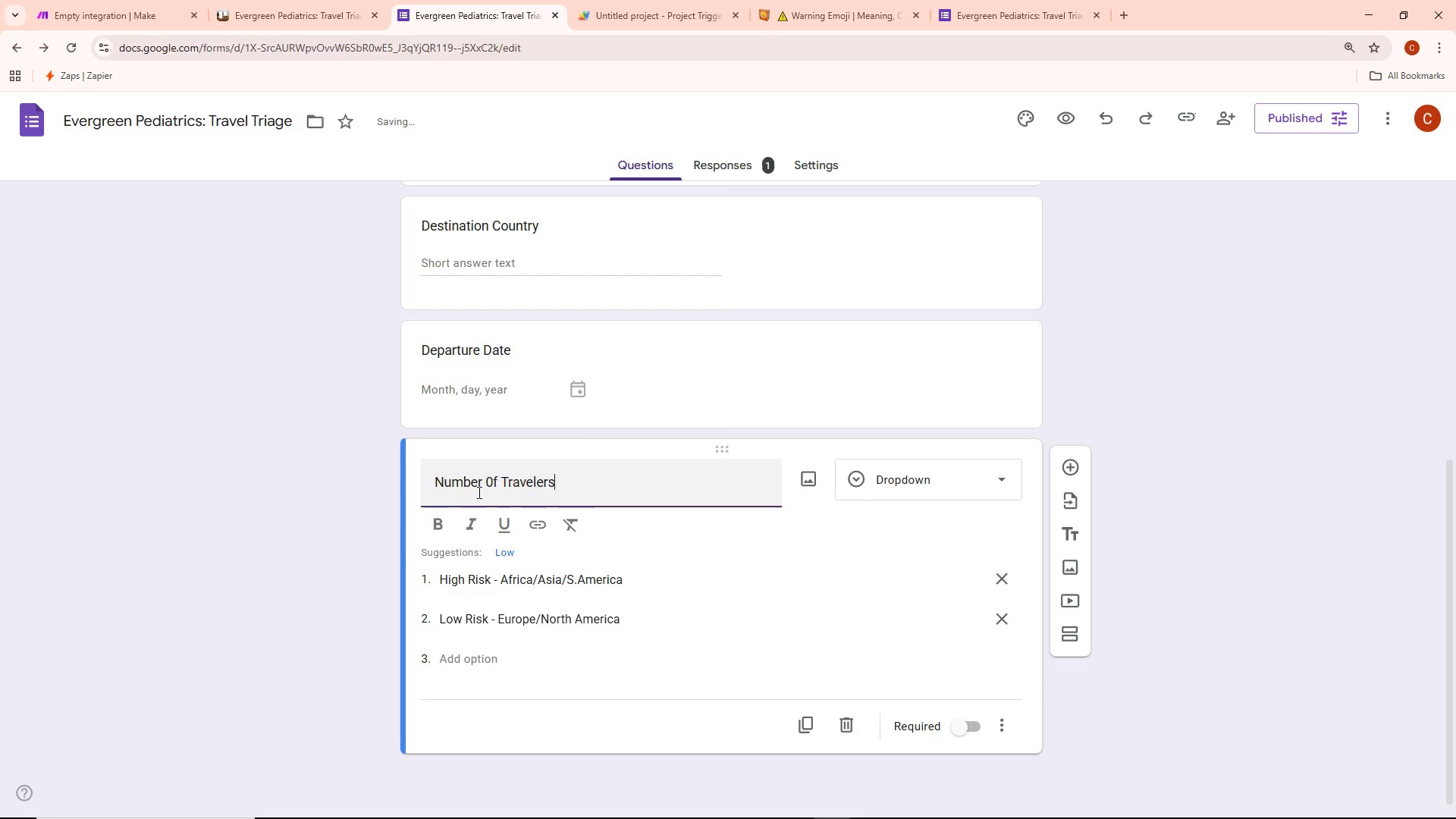 
left_click([497, 481])
 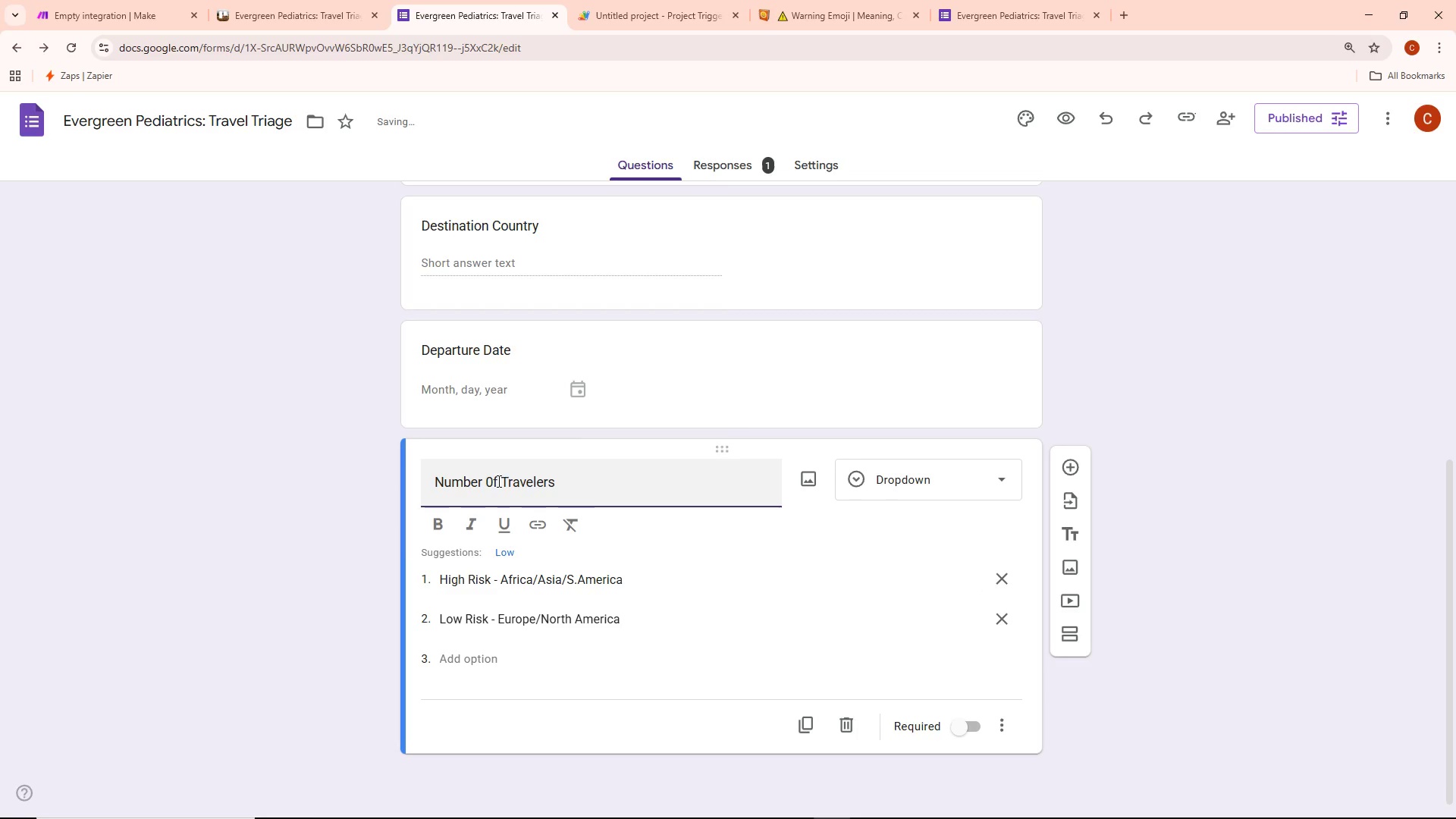 
key(ArrowLeft)
 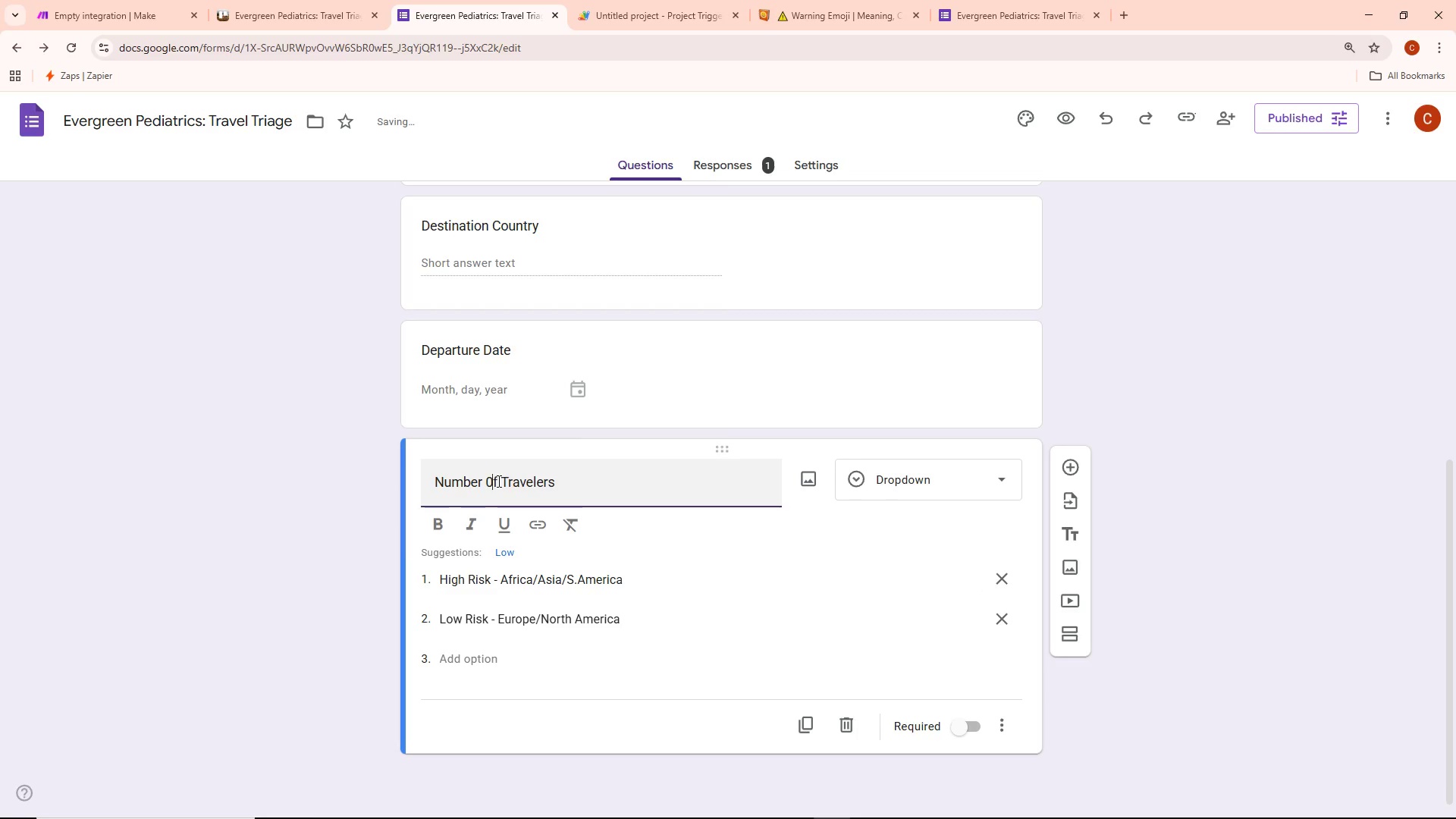 
key(Backspace)
 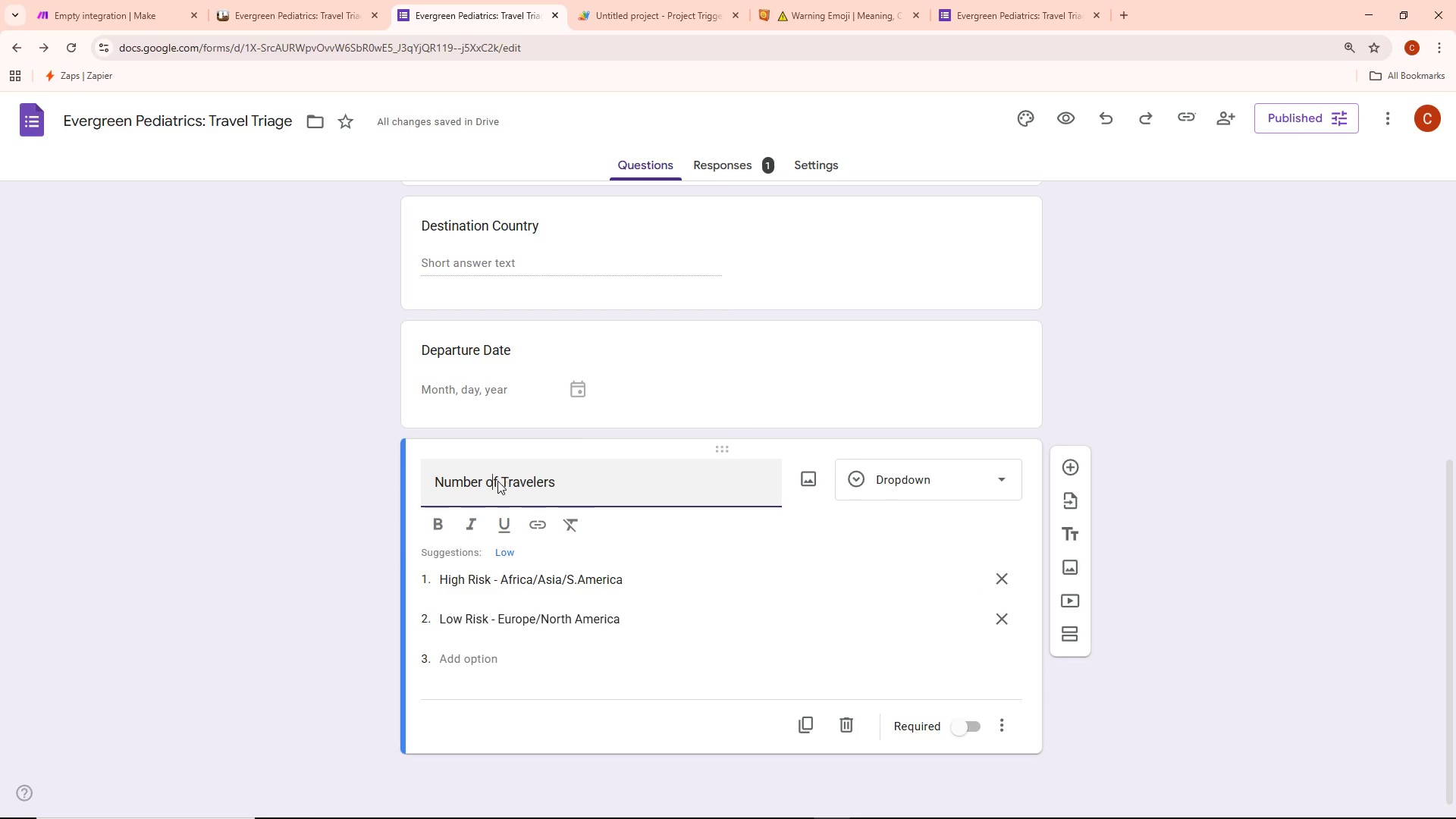 
key(O)
 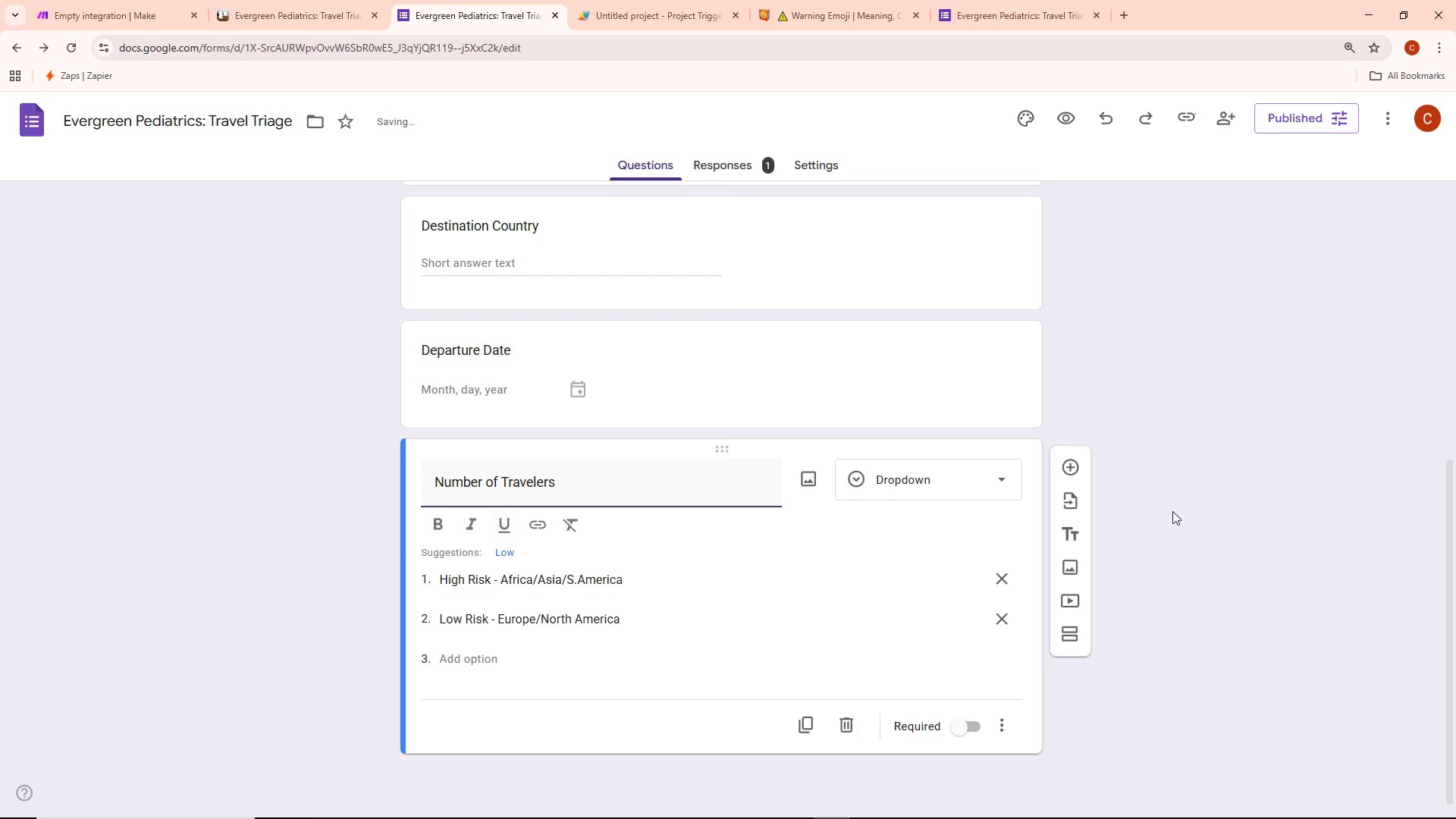 
left_click([1178, 497])
 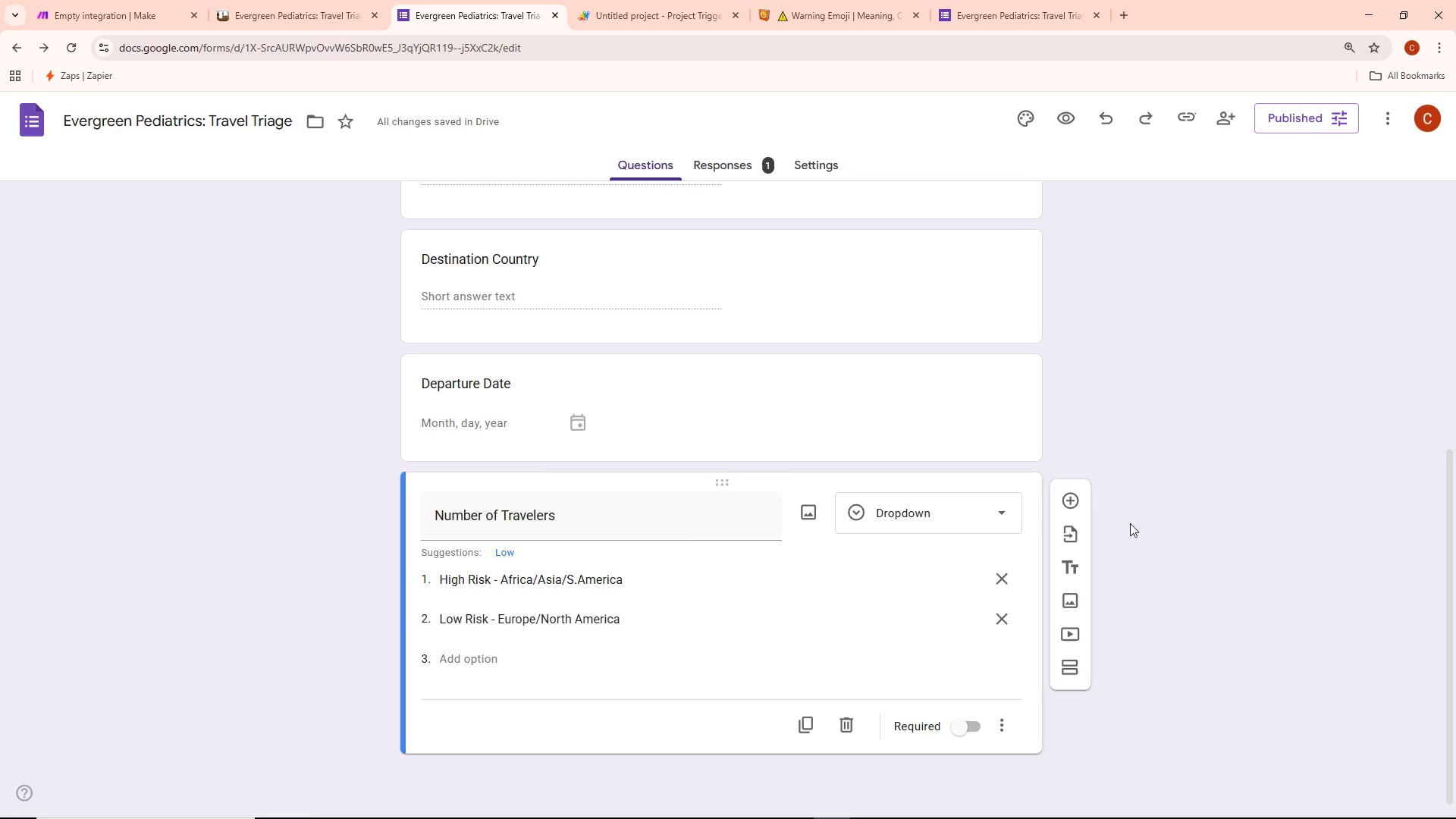 
wait(8.62)
 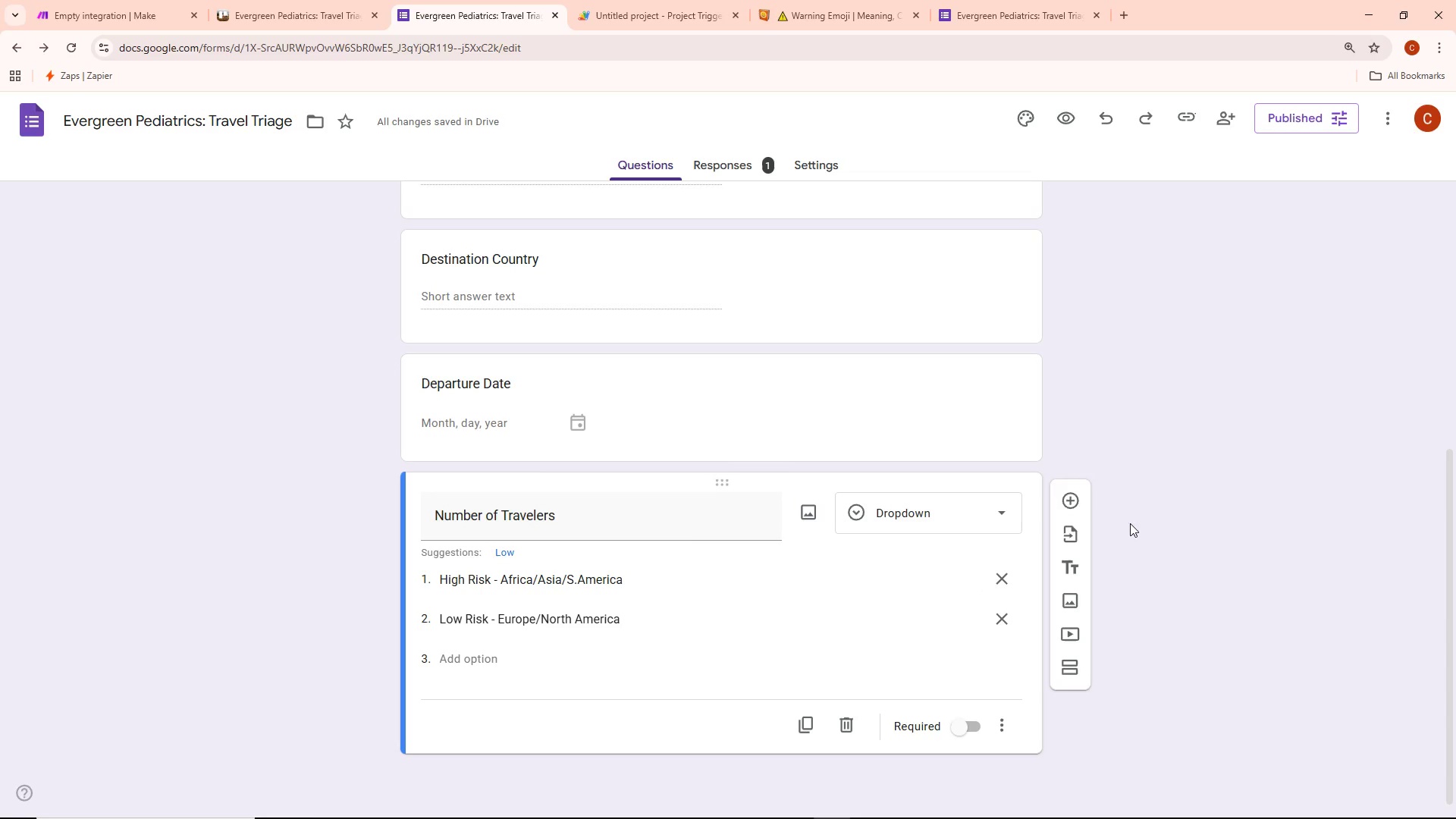 
left_click([934, 513])
 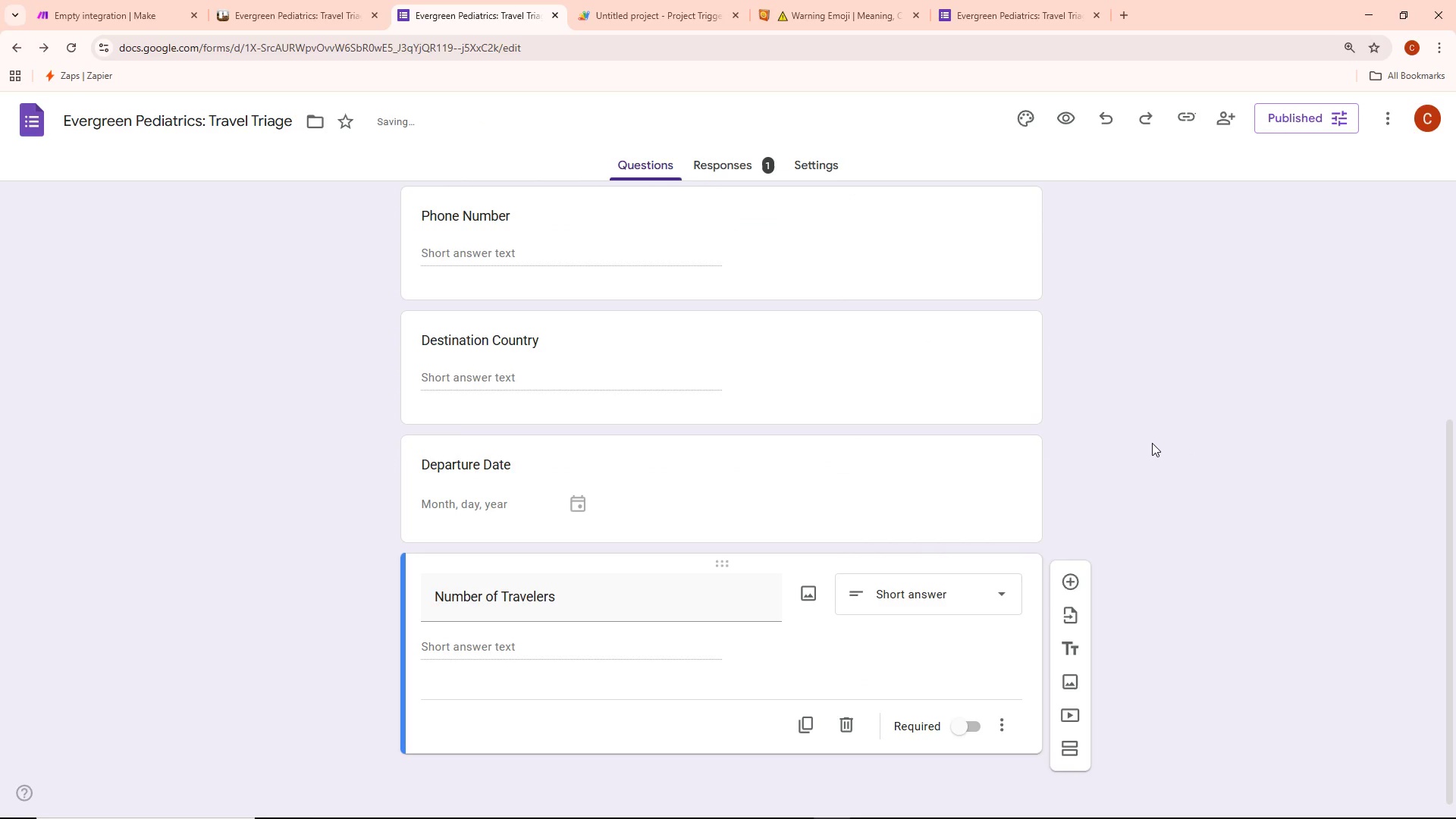 
scroll: coordinate [1145, 421], scroll_direction: down, amount: 6.0
 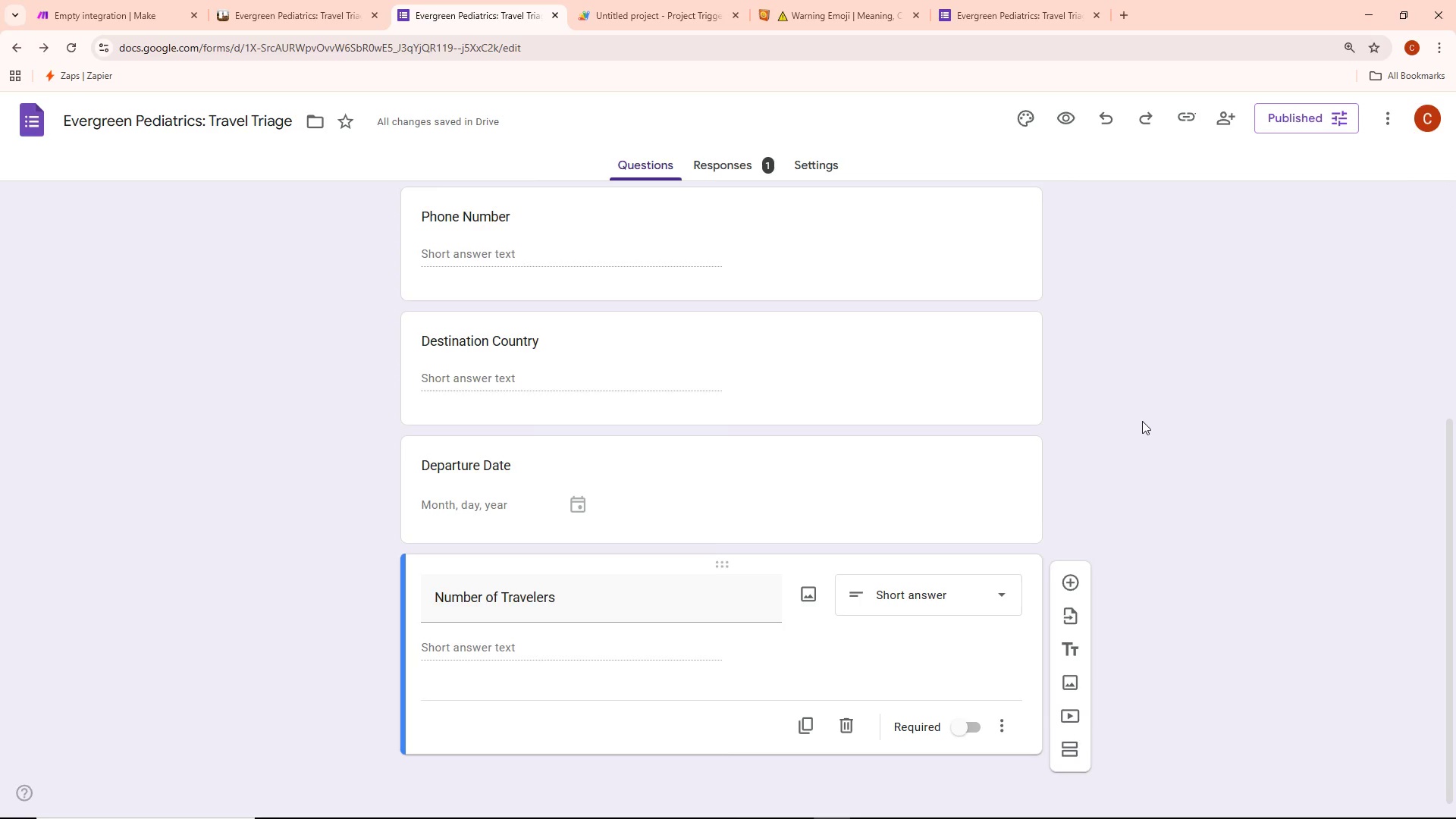 
scroll: coordinate [1142, 421], scroll_direction: none, amount: 0.0
 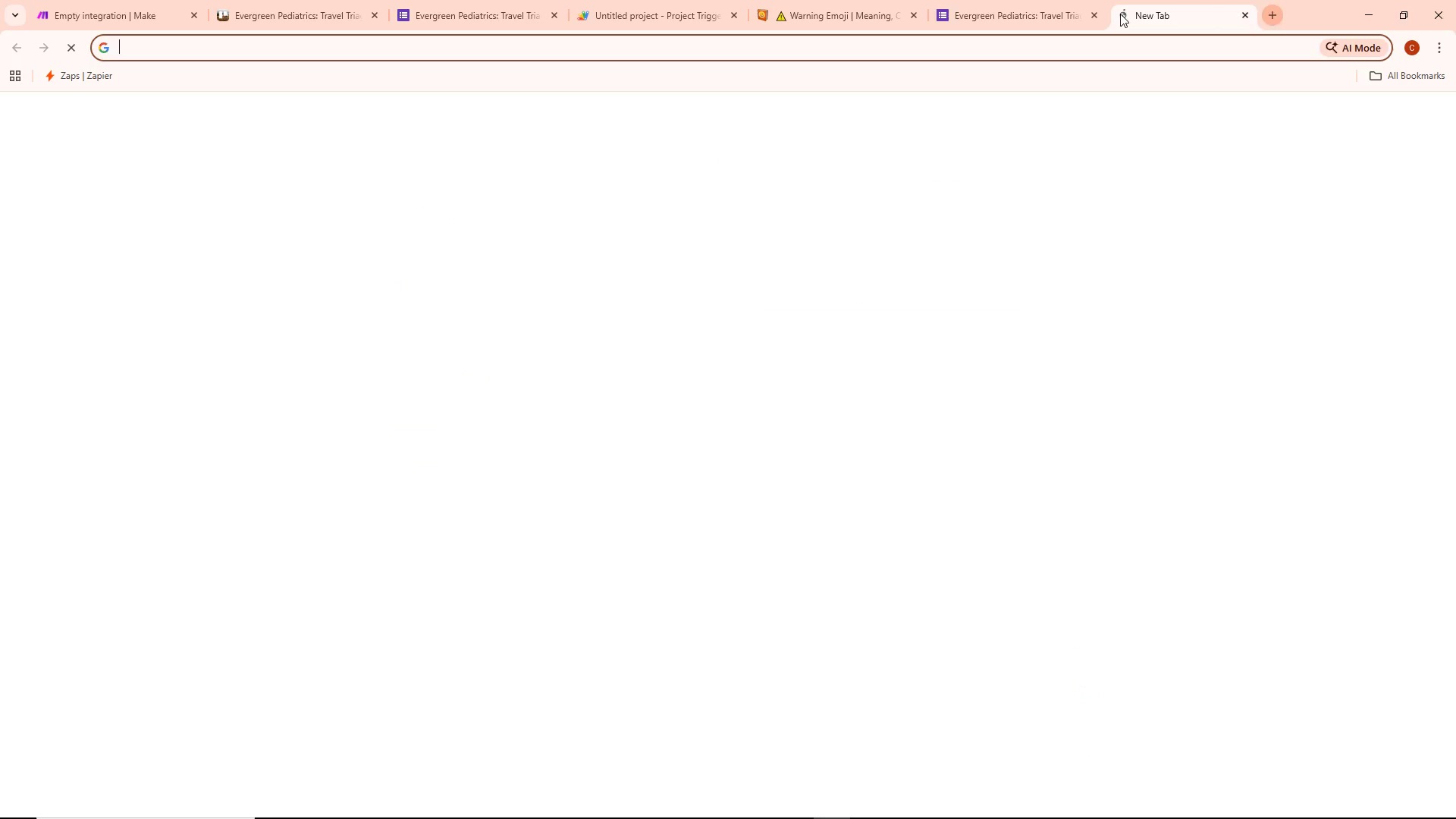 
type(google sheets)
 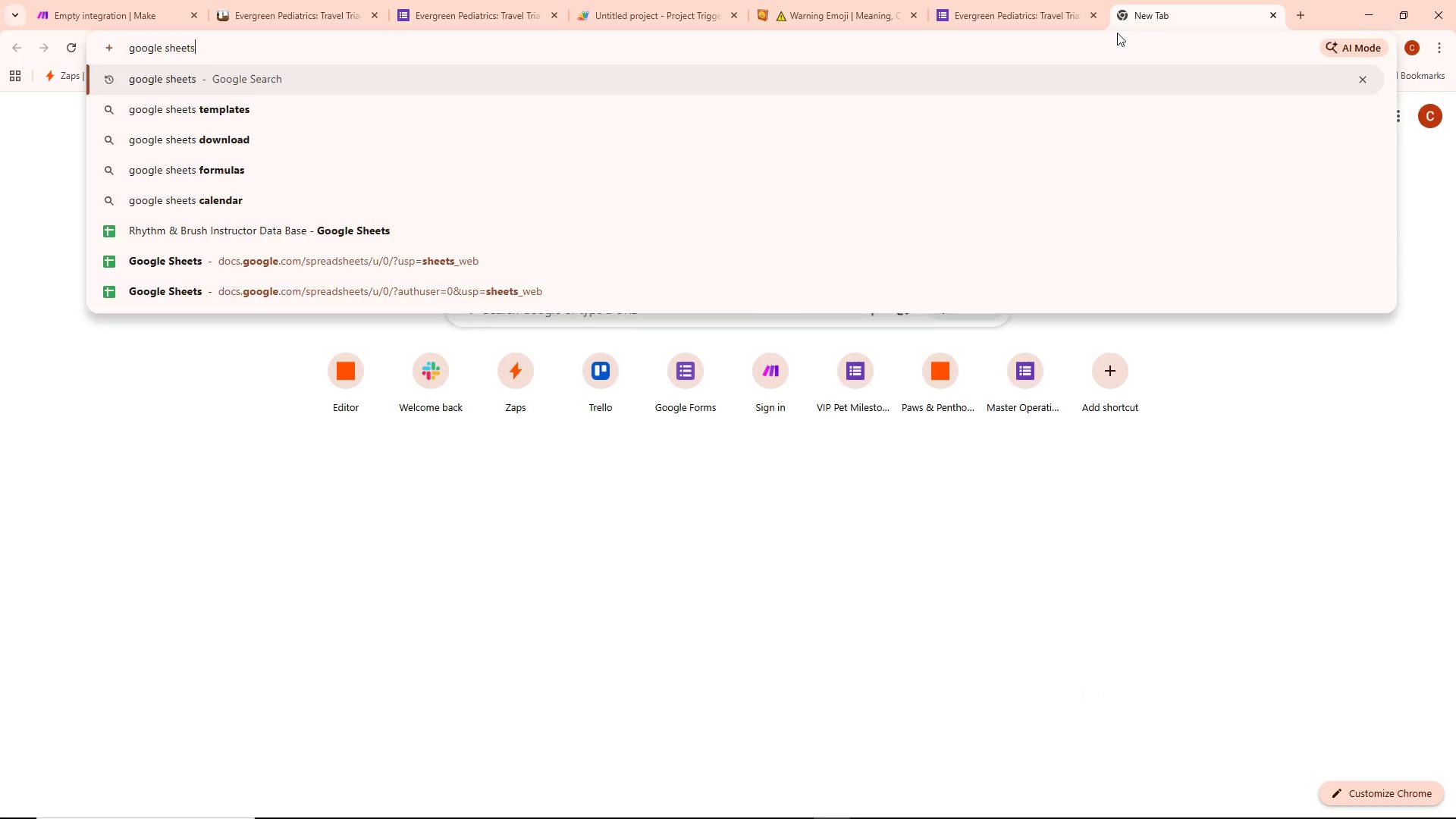 
key(Enter)
 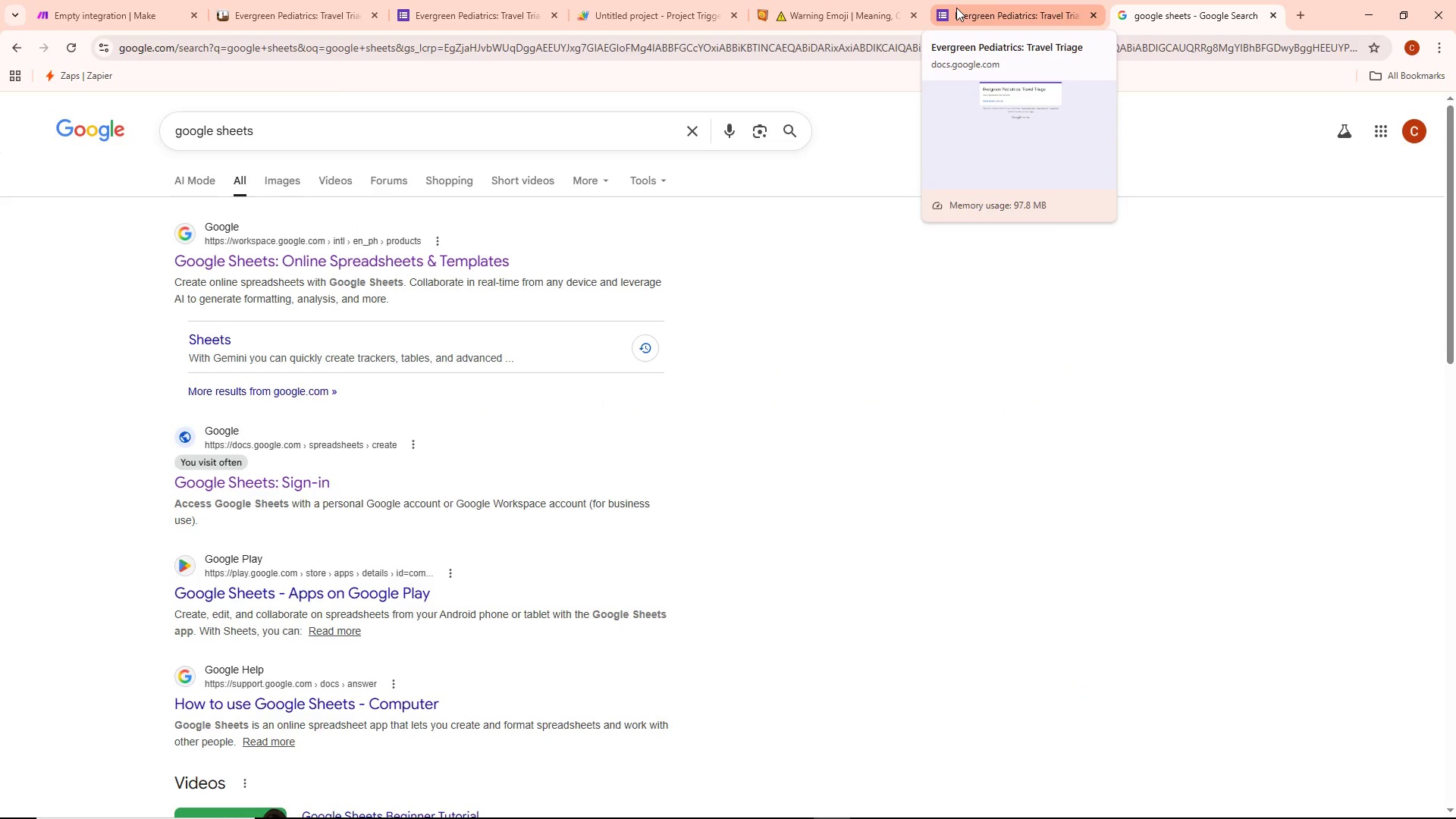 
wait(9.69)
 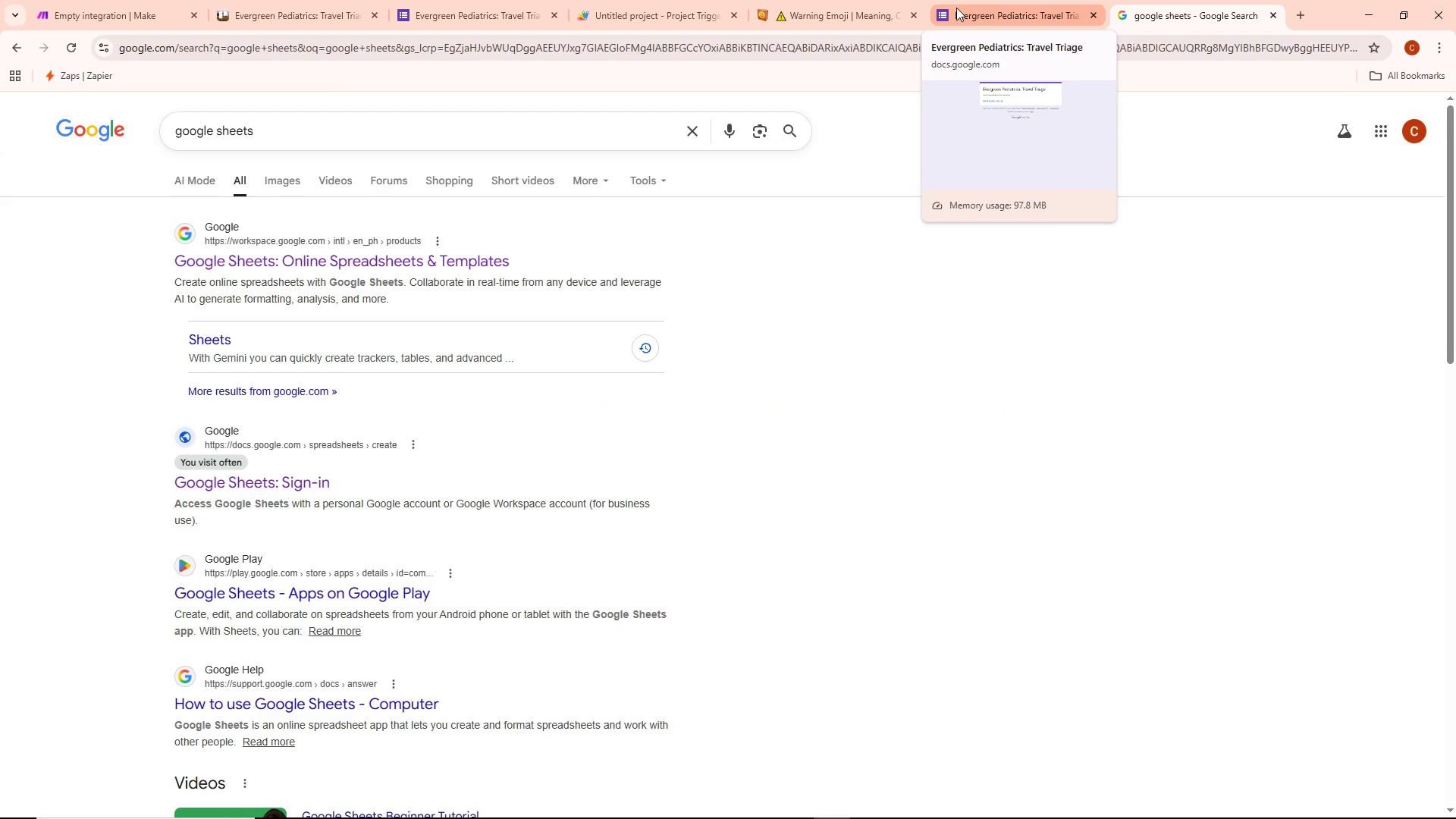 
key(Alt+AltLeft)
 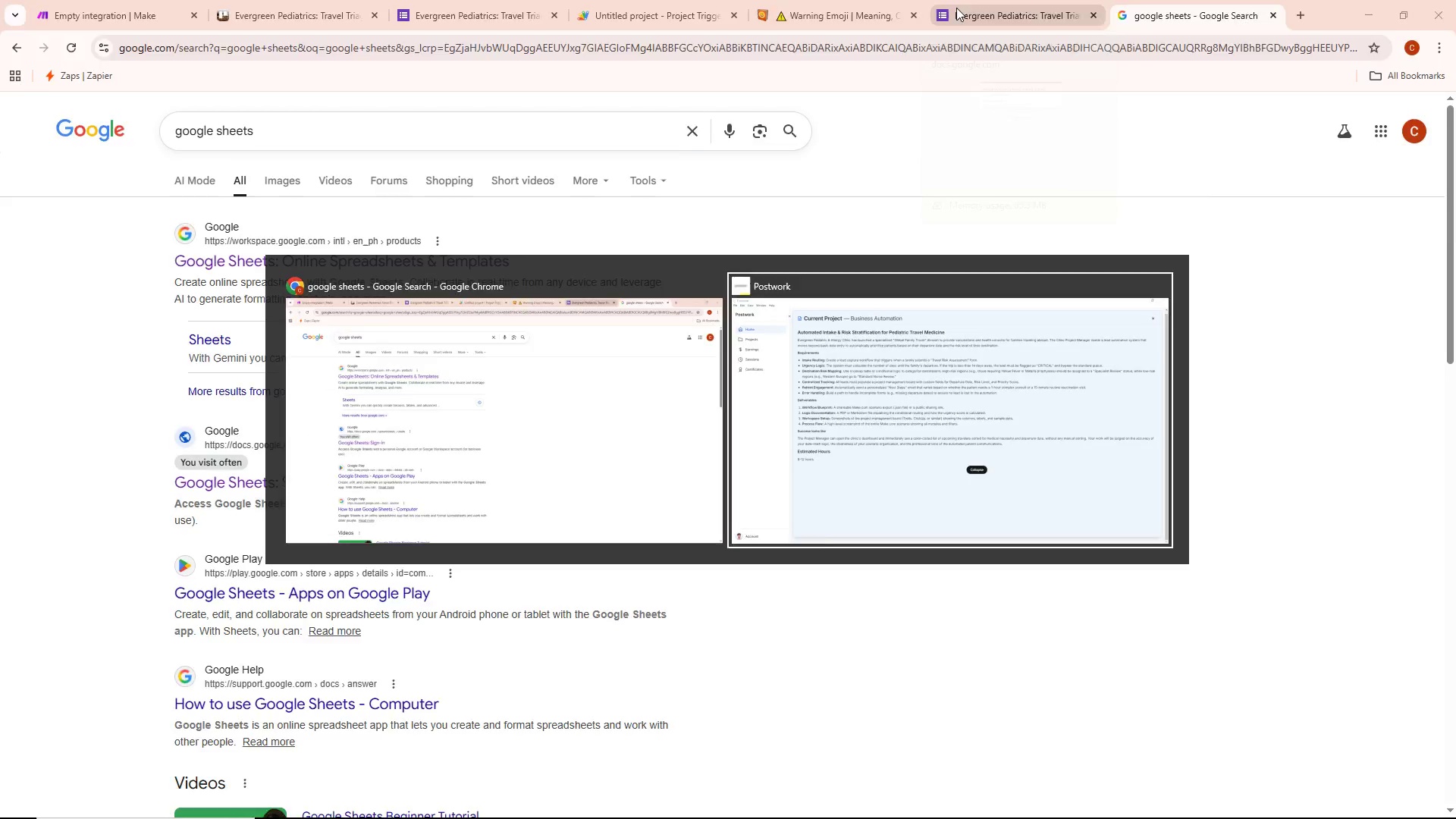 
key(Alt+Tab)